 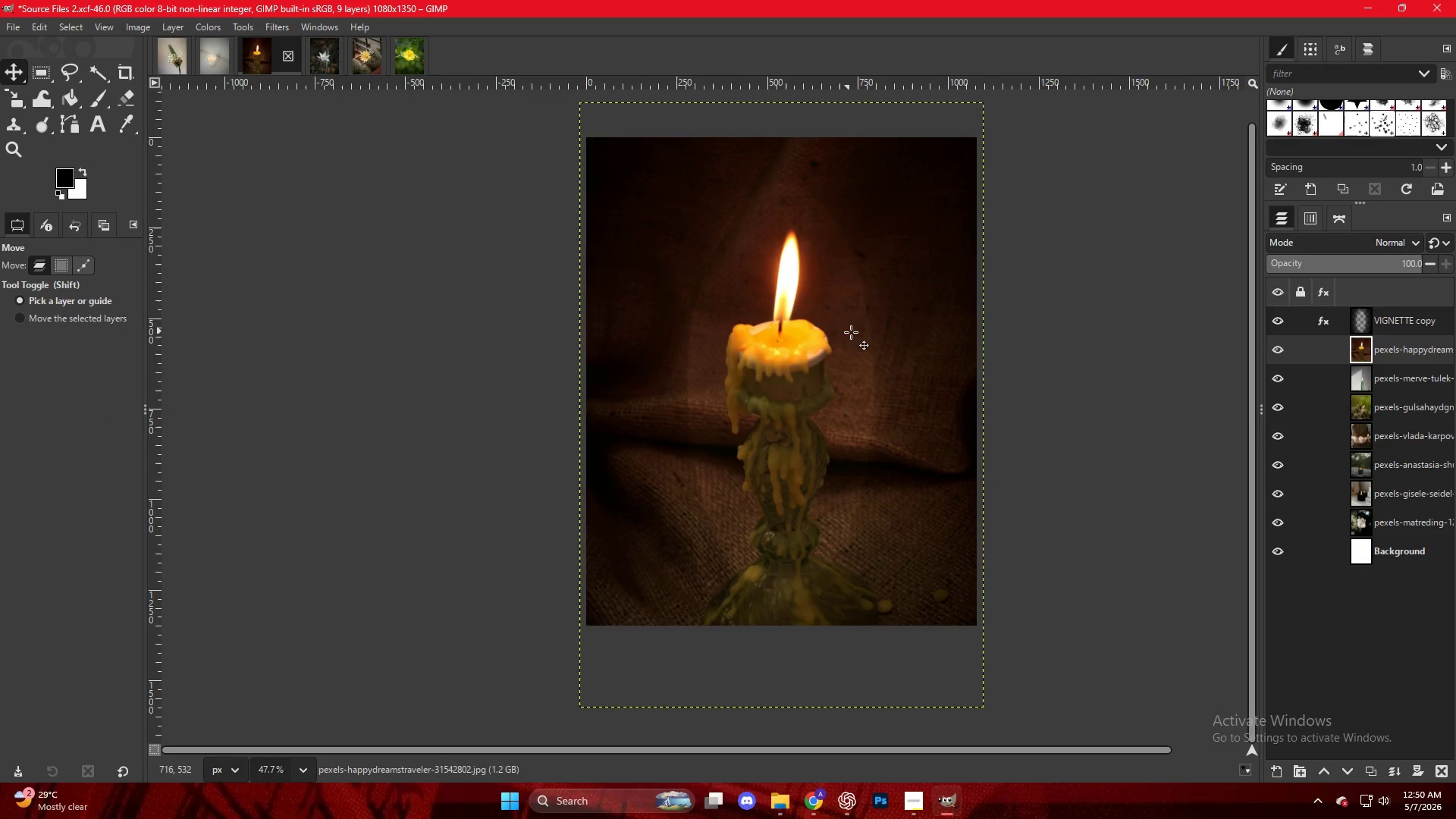 
key(Control+ControlLeft)
 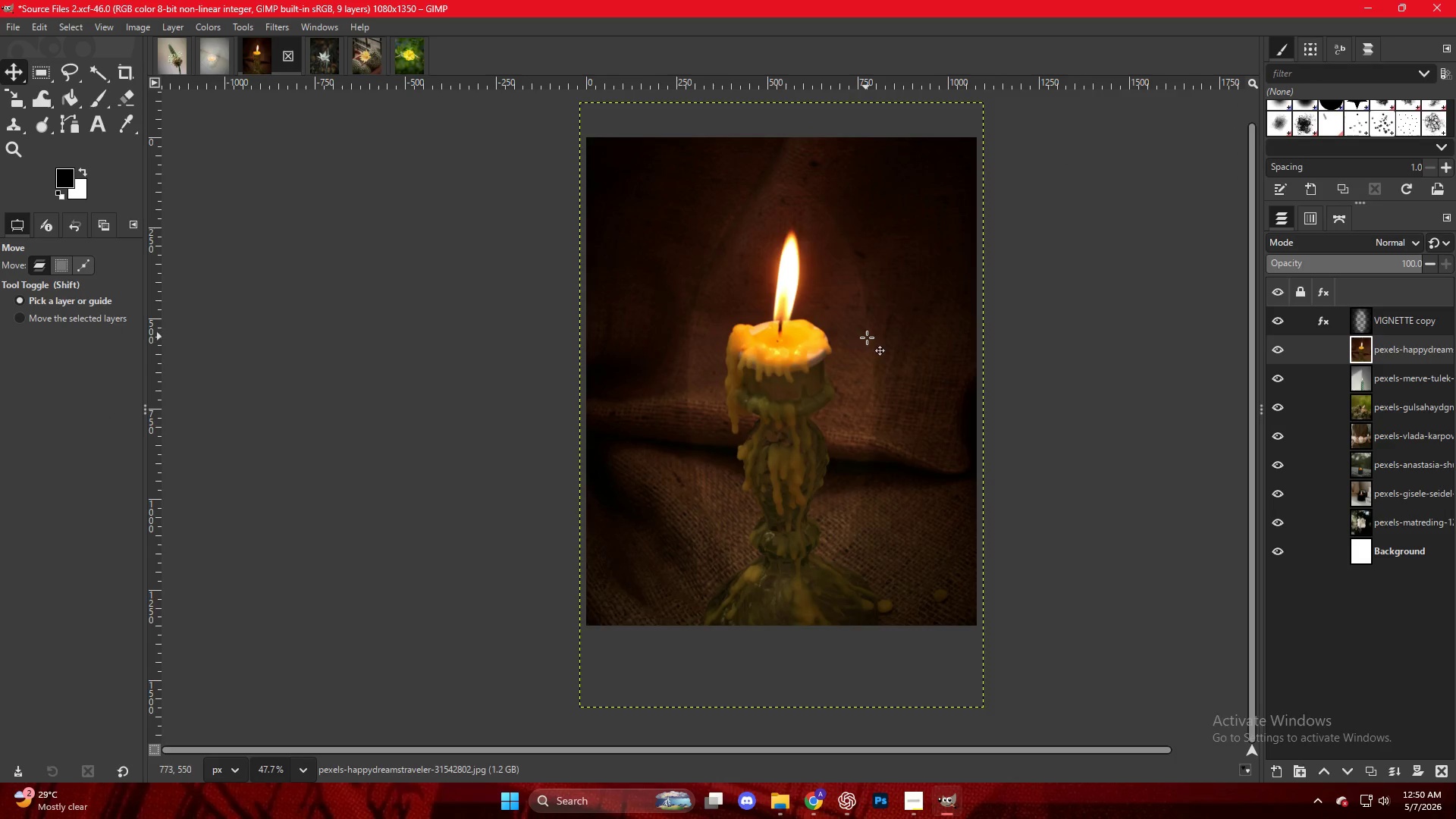 
scroll: coordinate [835, 326], scroll_direction: up, amount: 1.0
 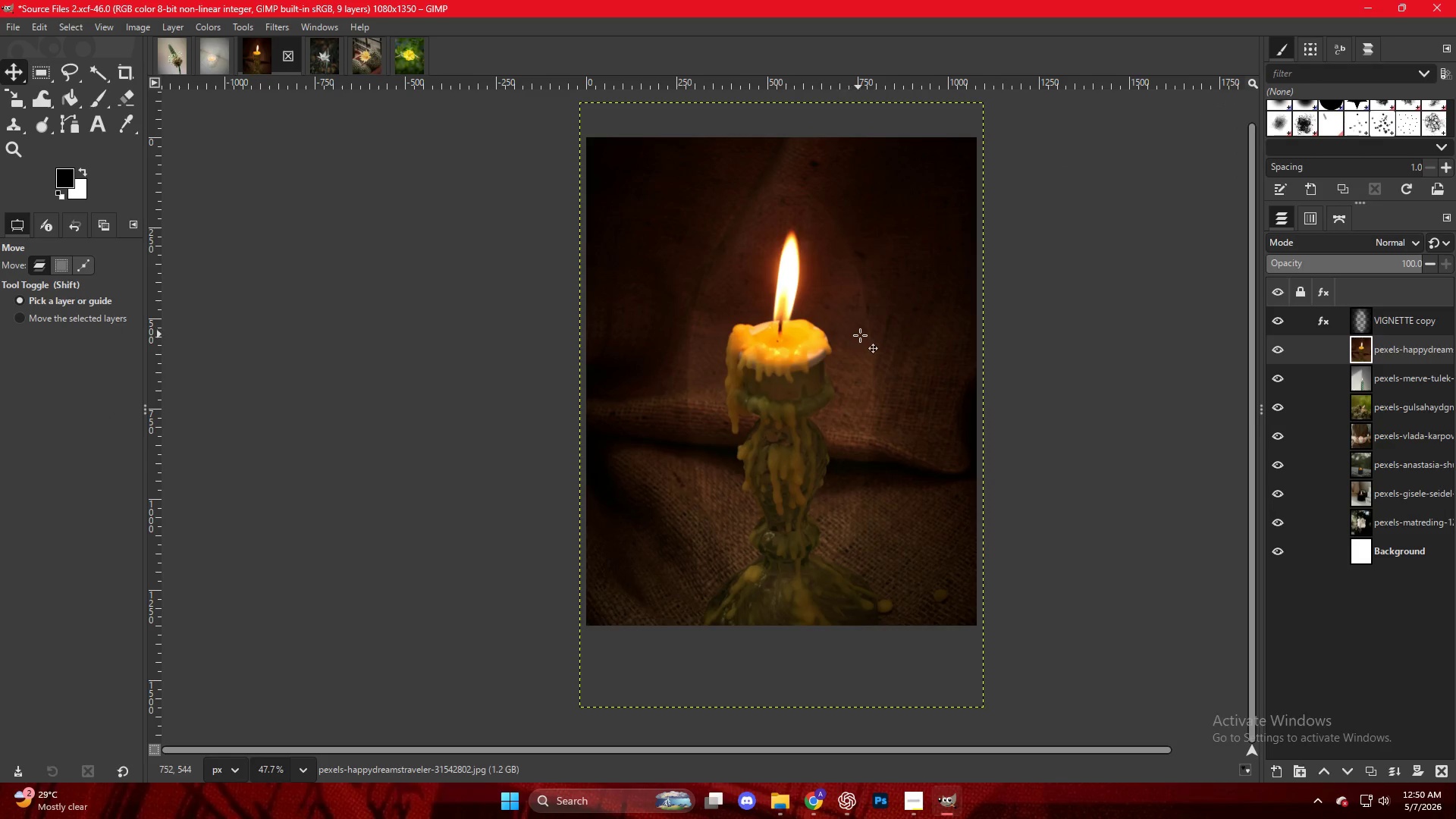 
left_click([870, 338])
 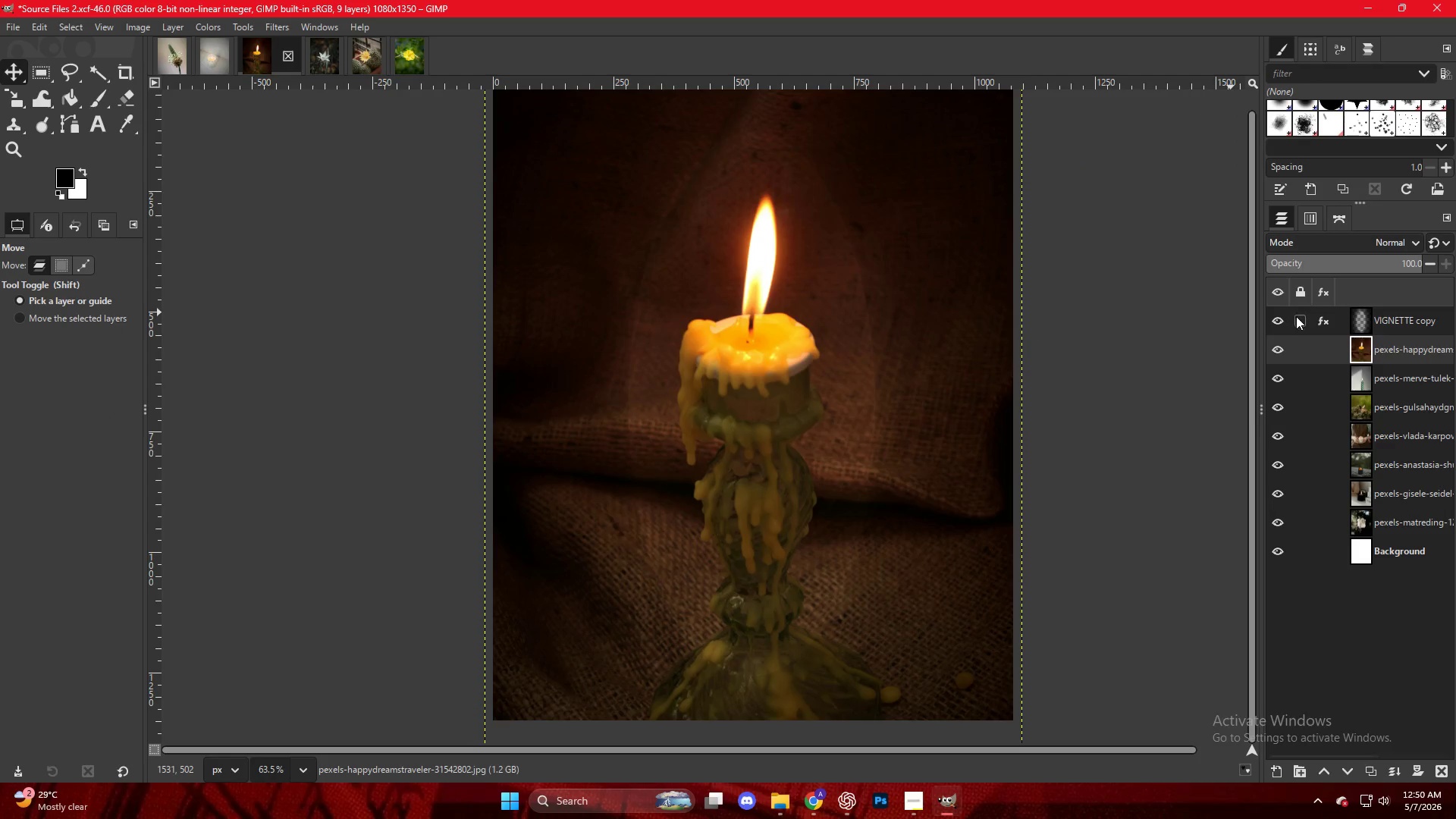 
scroll: coordinate [868, 338], scroll_direction: up, amount: 3.0
 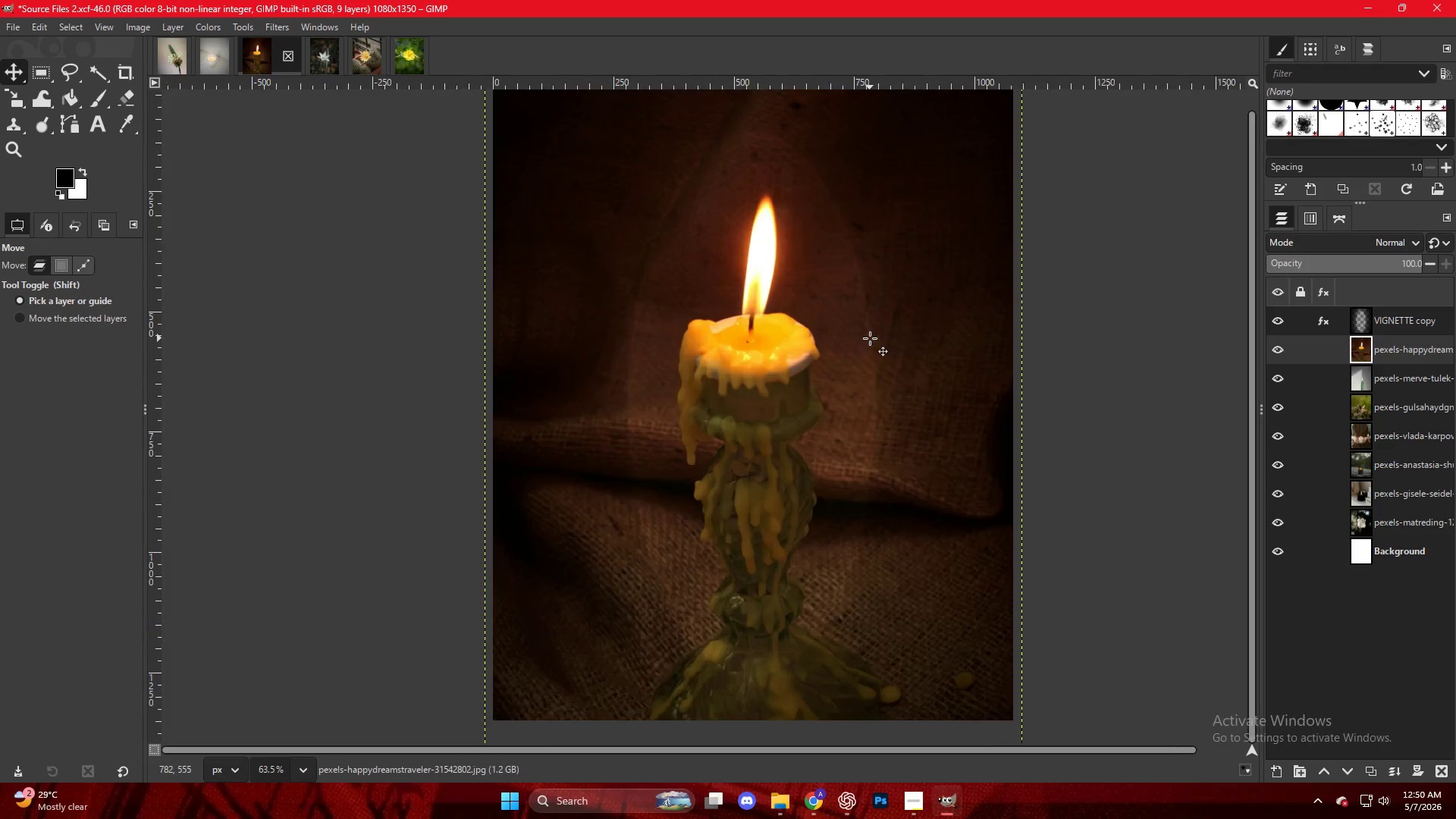 
left_click([1323, 320])
 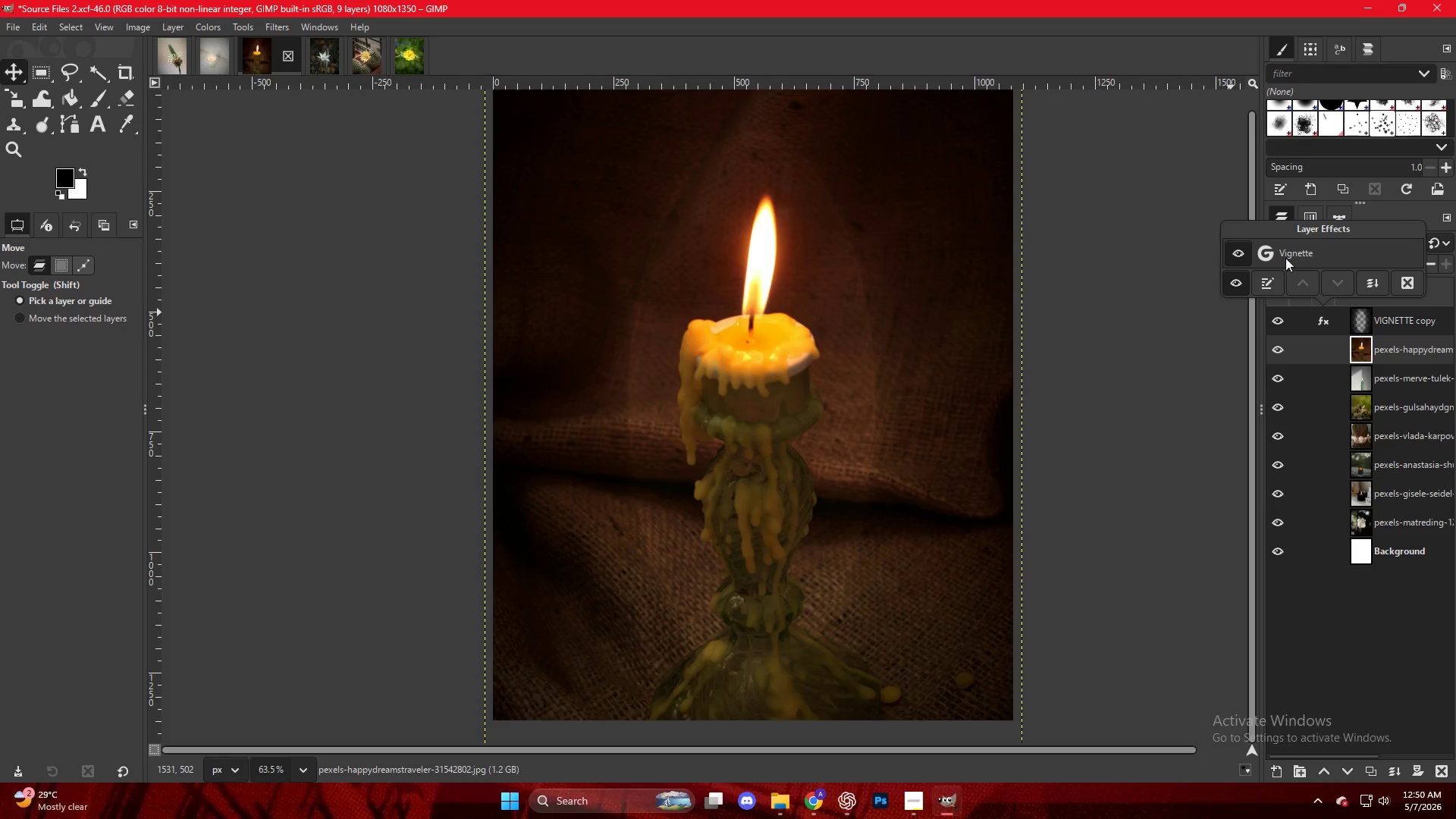 
double_click([1285, 256])
 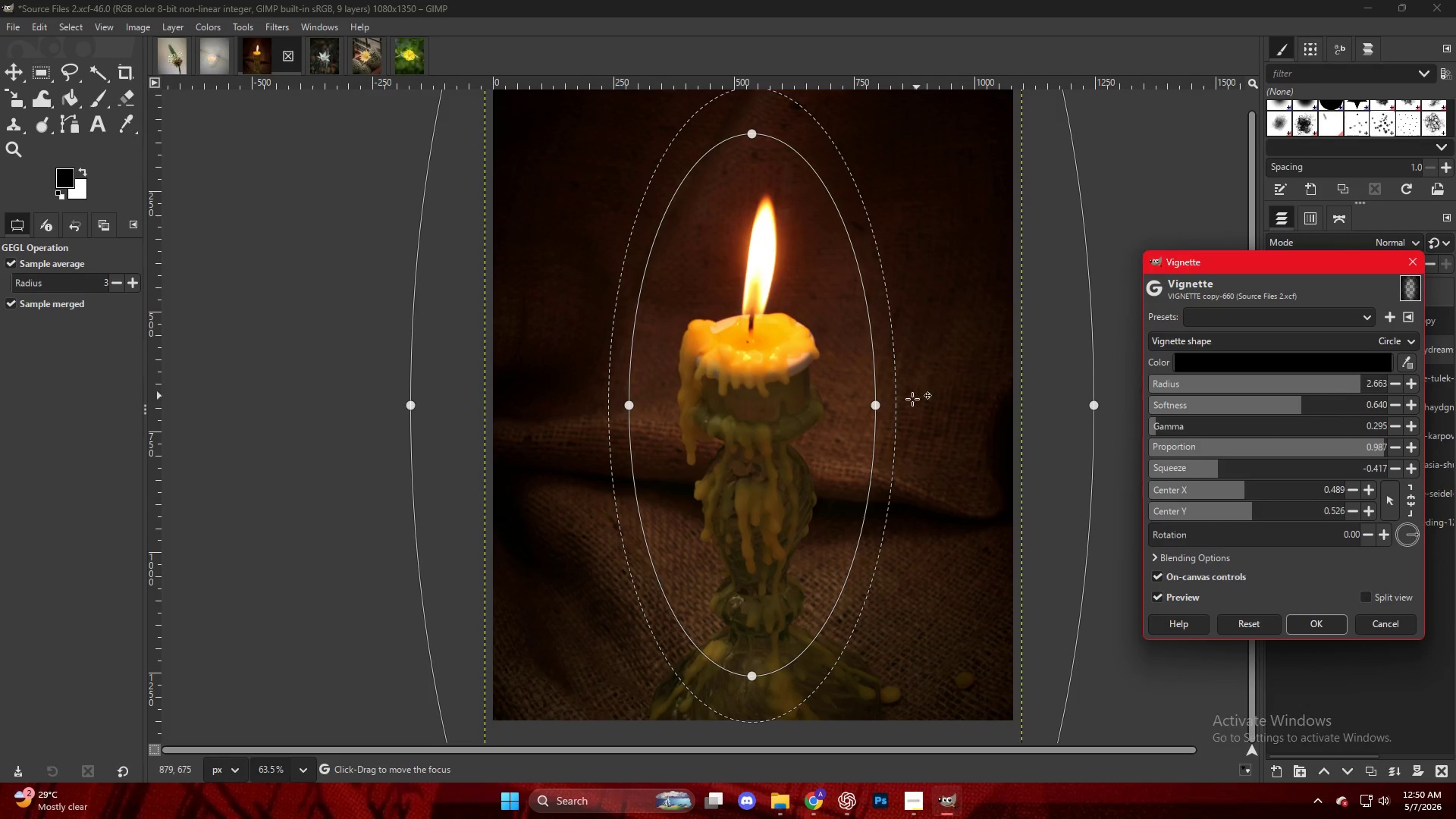 
left_click_drag(start_coordinate=[893, 398], to_coordinate=[934, 400])
 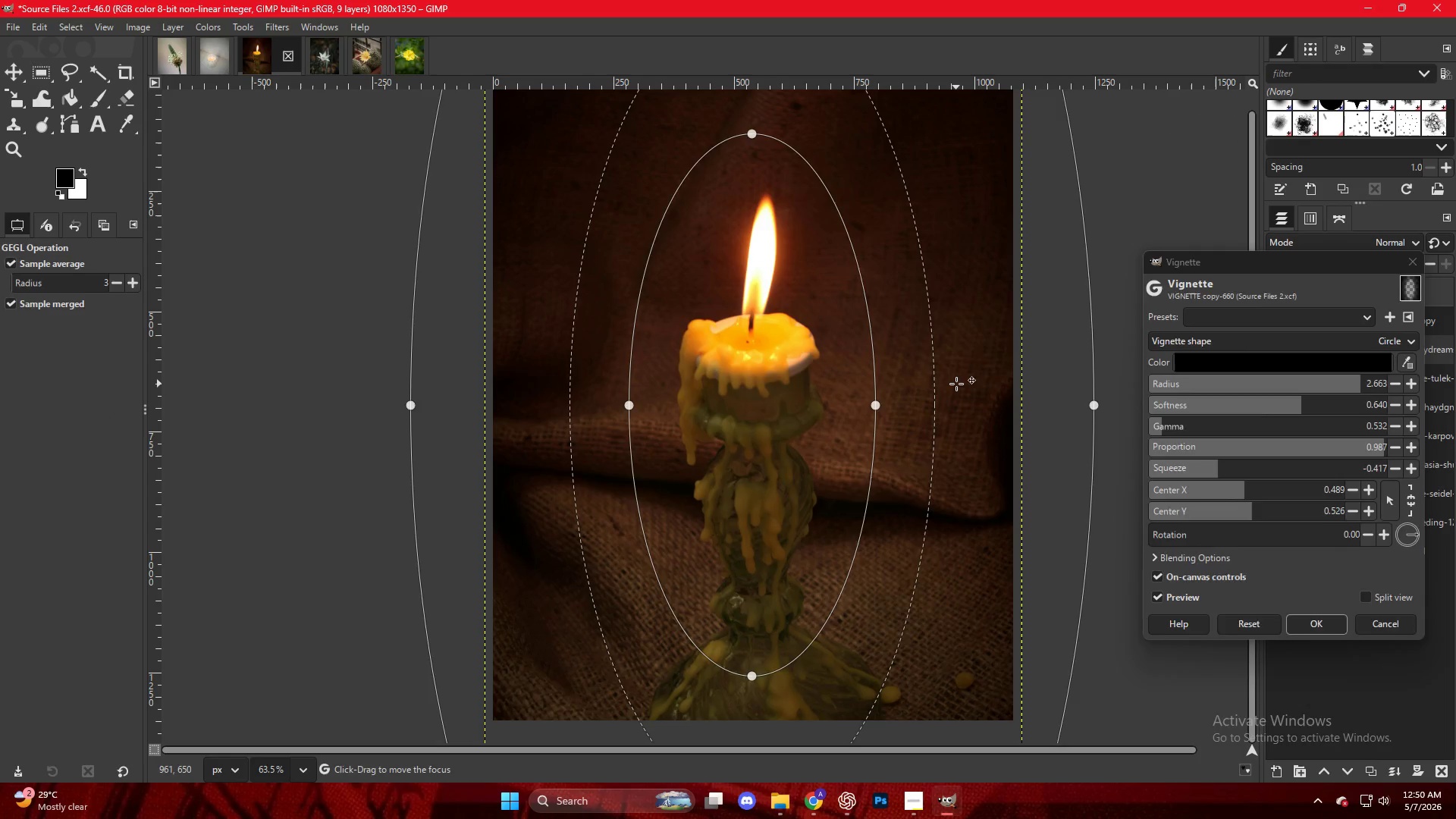 
key(NumpadEnter)
 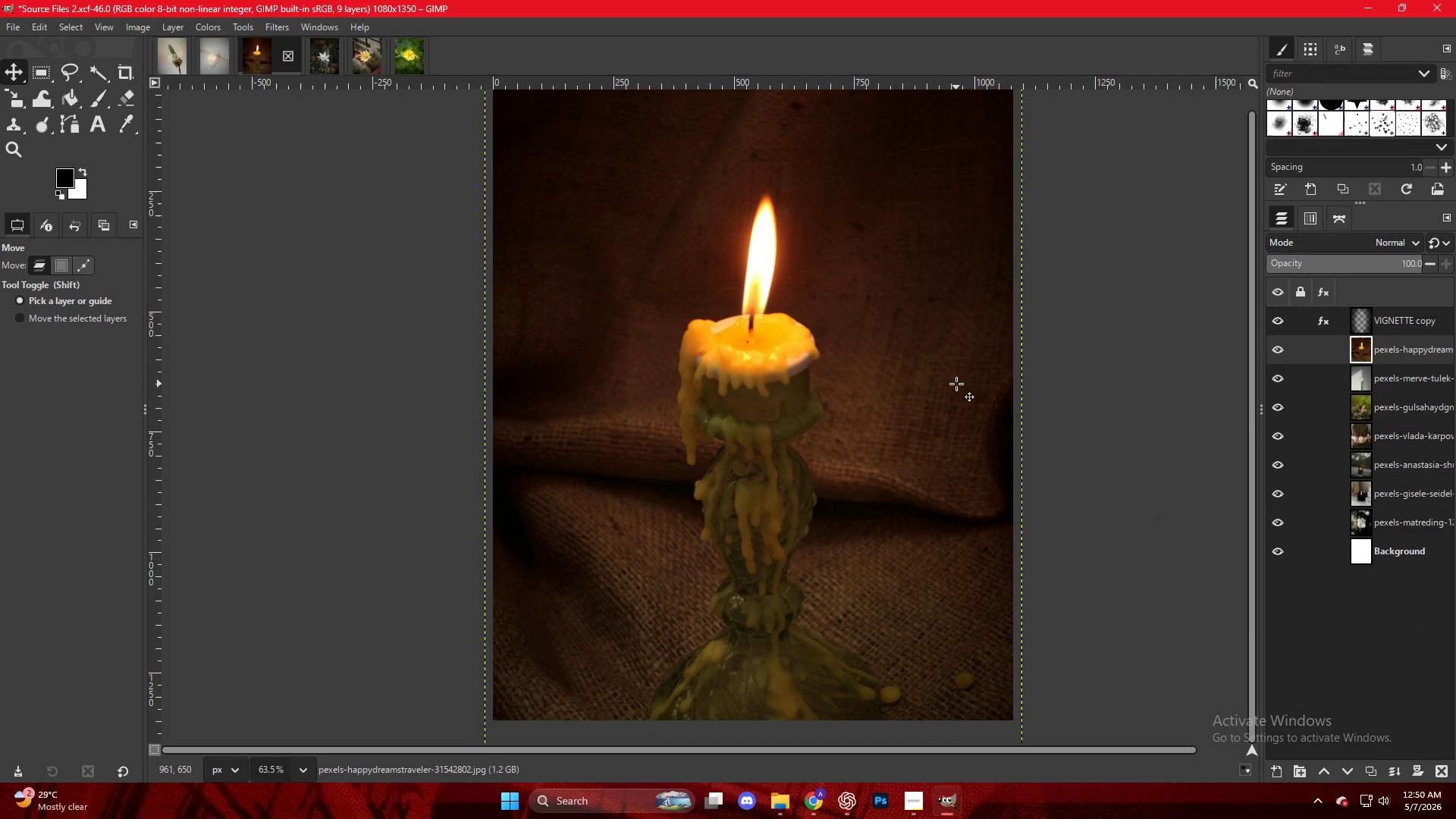 
key(Control+ControlLeft)
 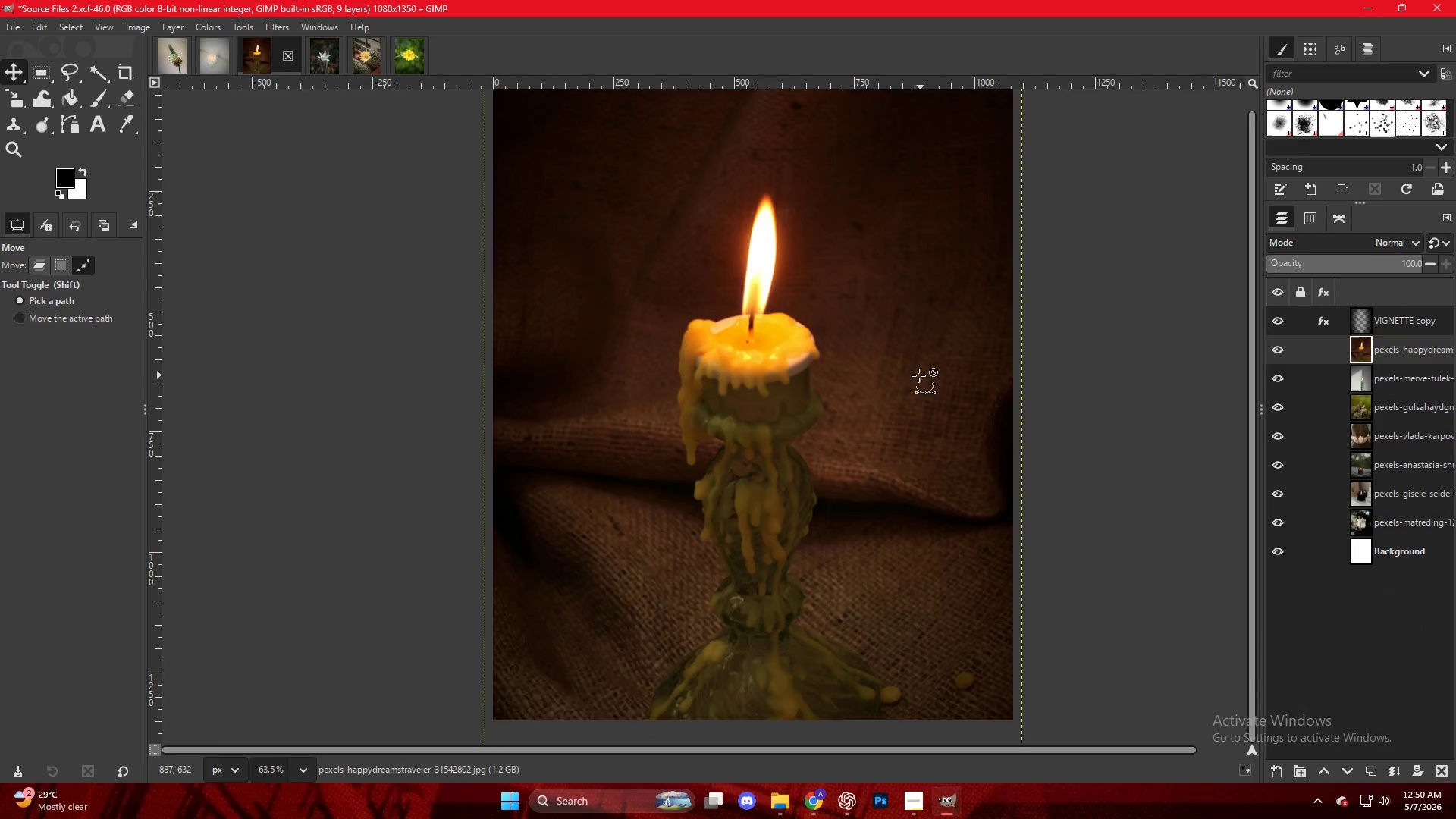 
scroll: coordinate [918, 375], scroll_direction: down, amount: 5.0
 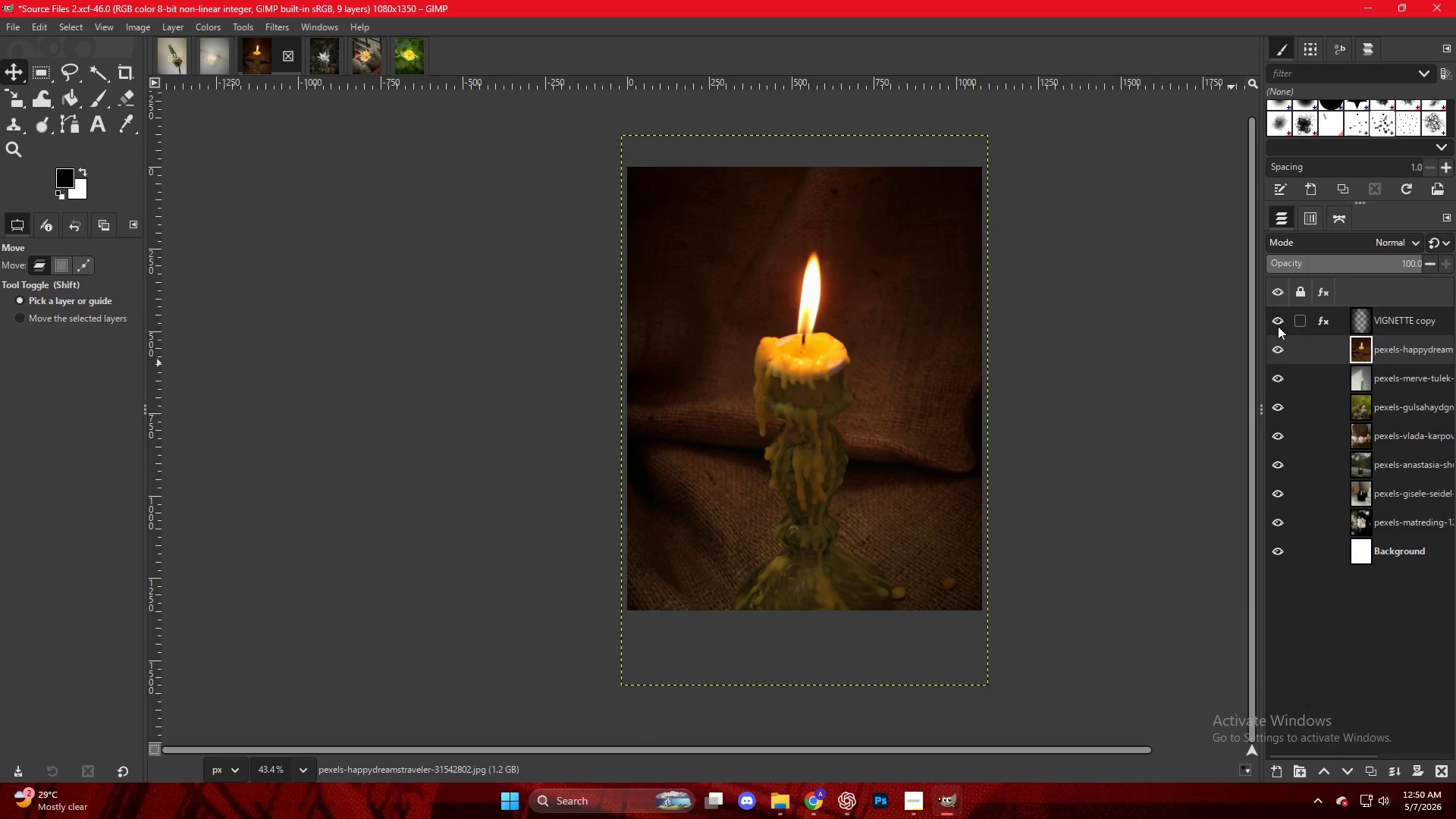 
double_click([1276, 325])
 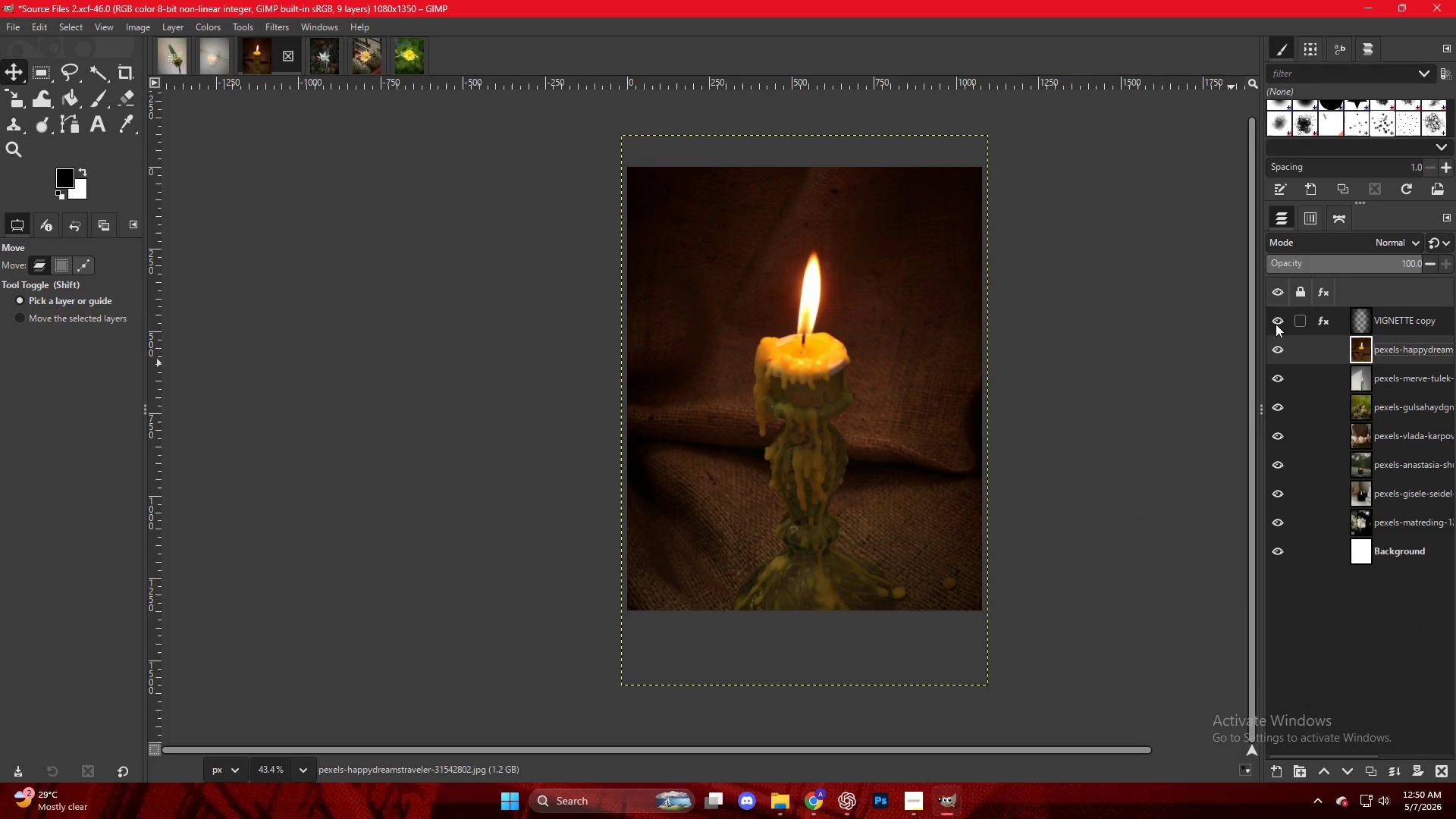 
key(Control+Shift+E)
 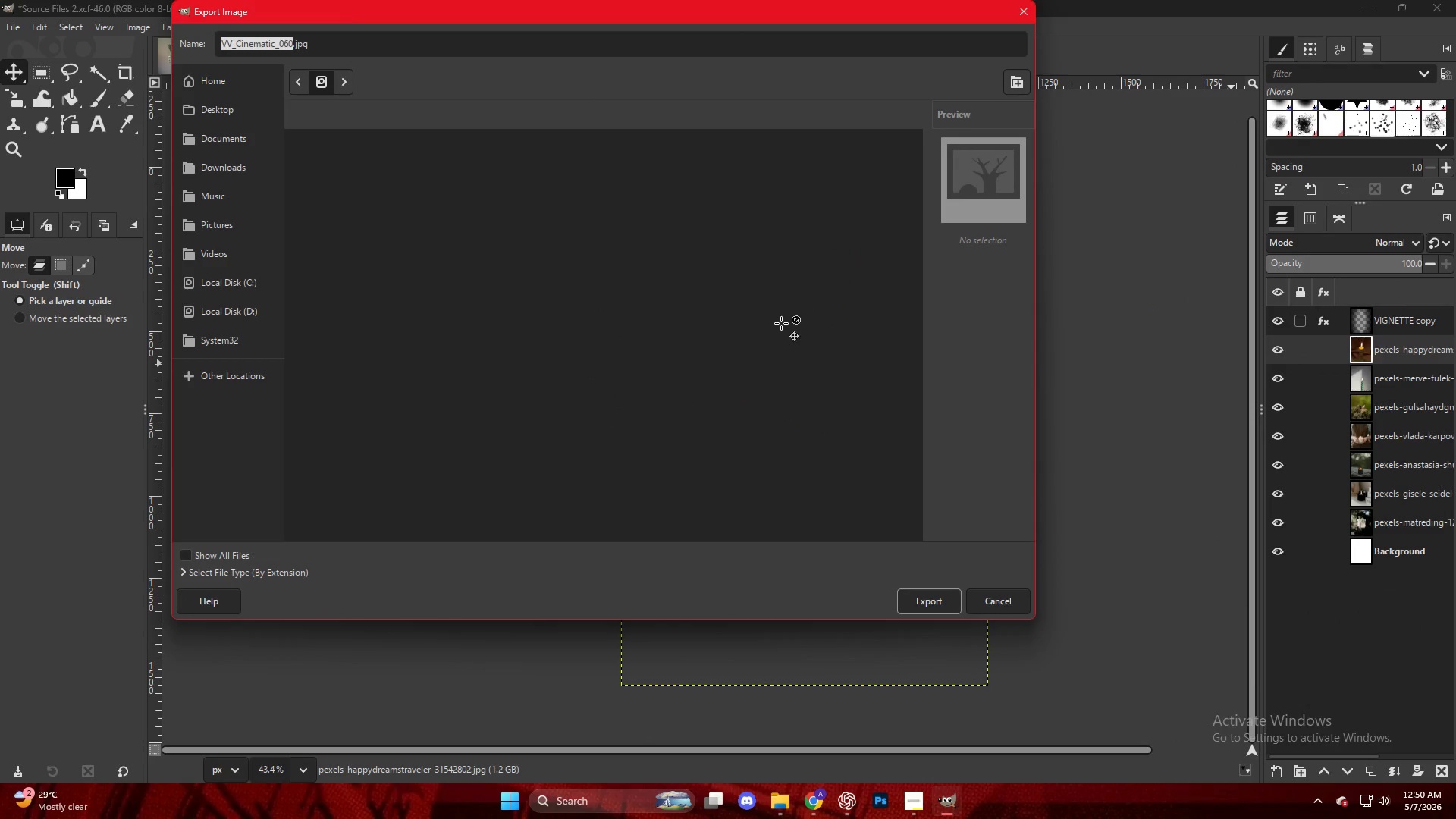 
left_click([441, 534])
 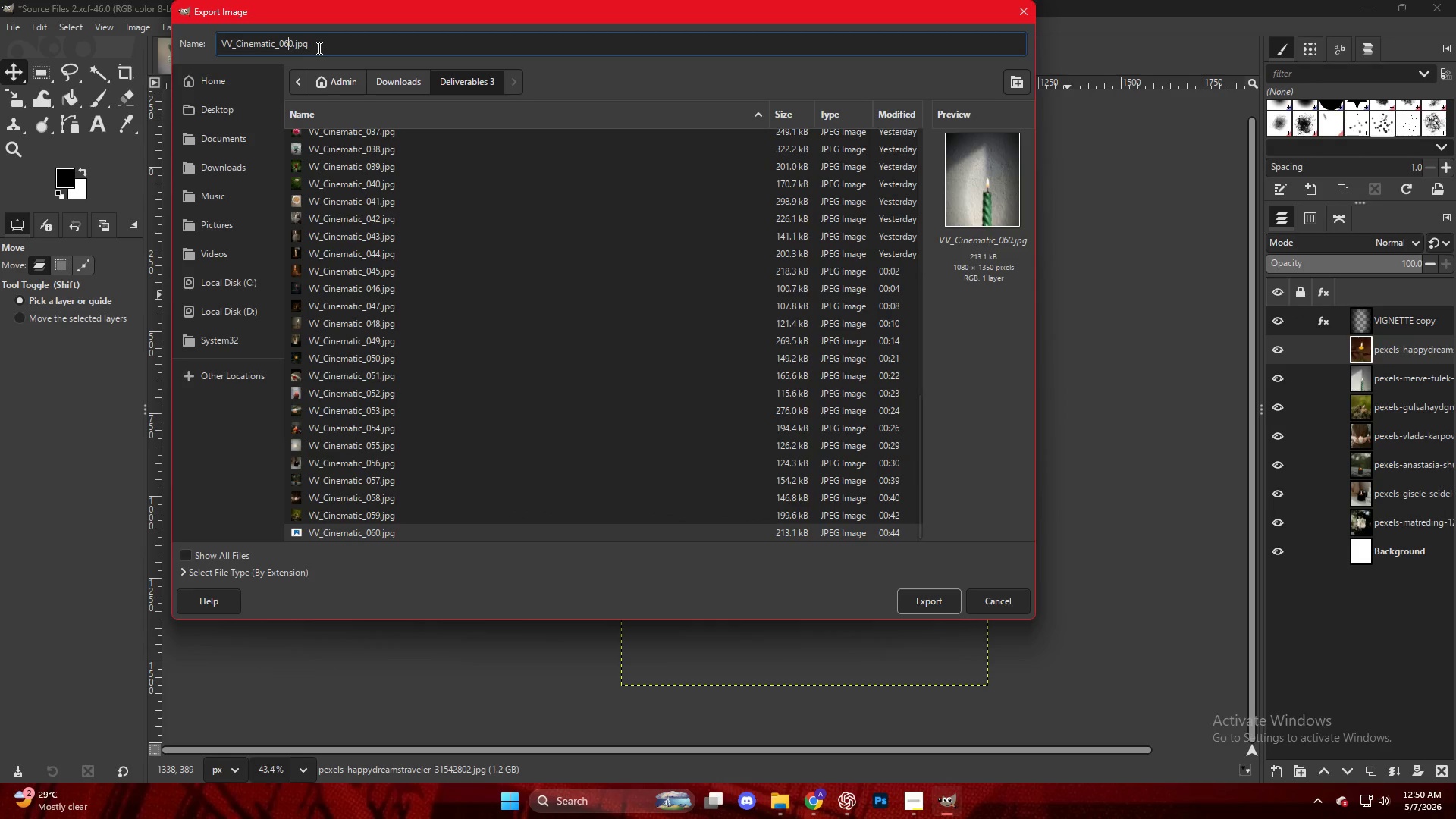 
scroll: coordinate [456, 511], scroll_direction: down, amount: 28.0
 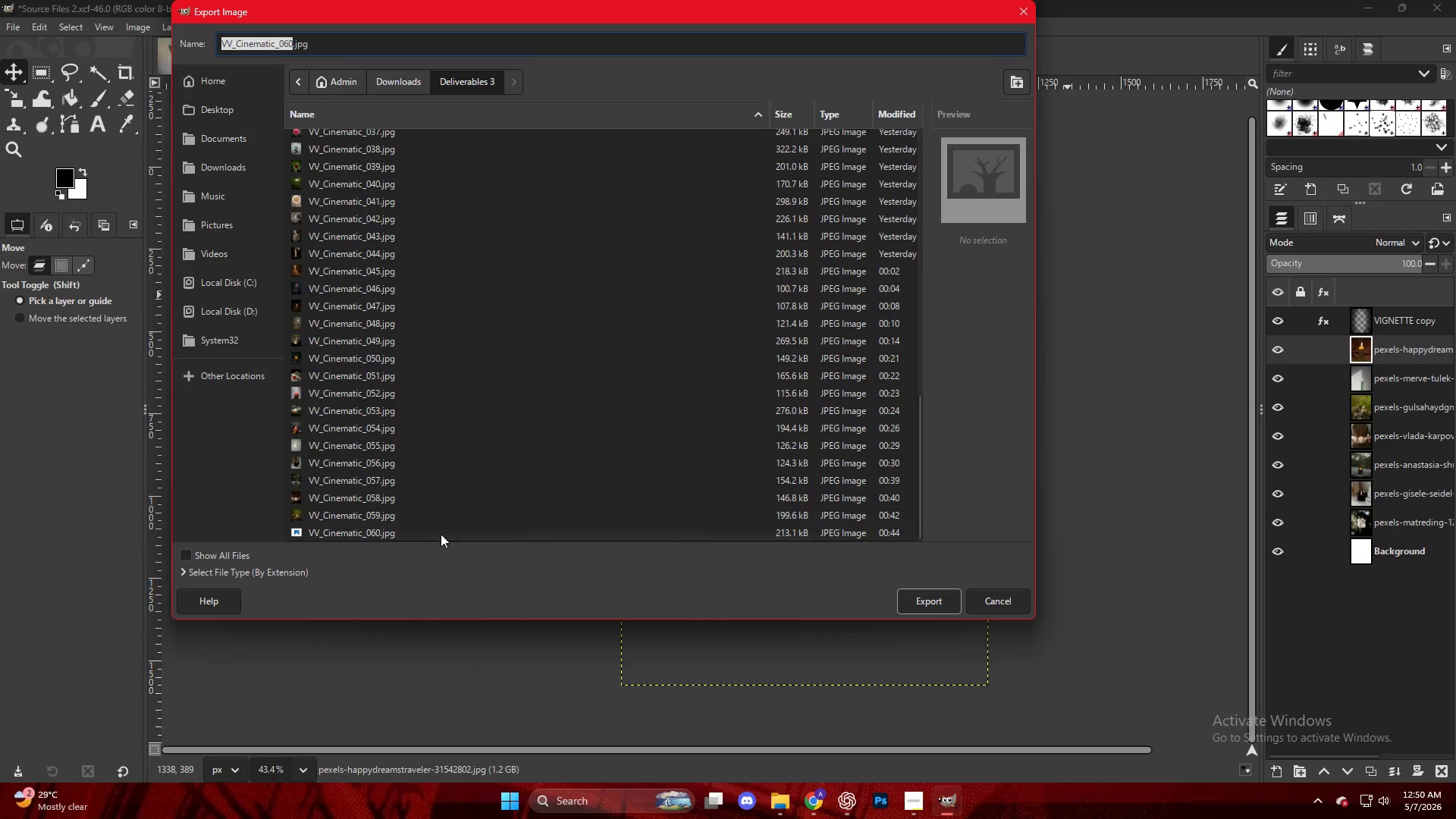 
key(ArrowRight)
 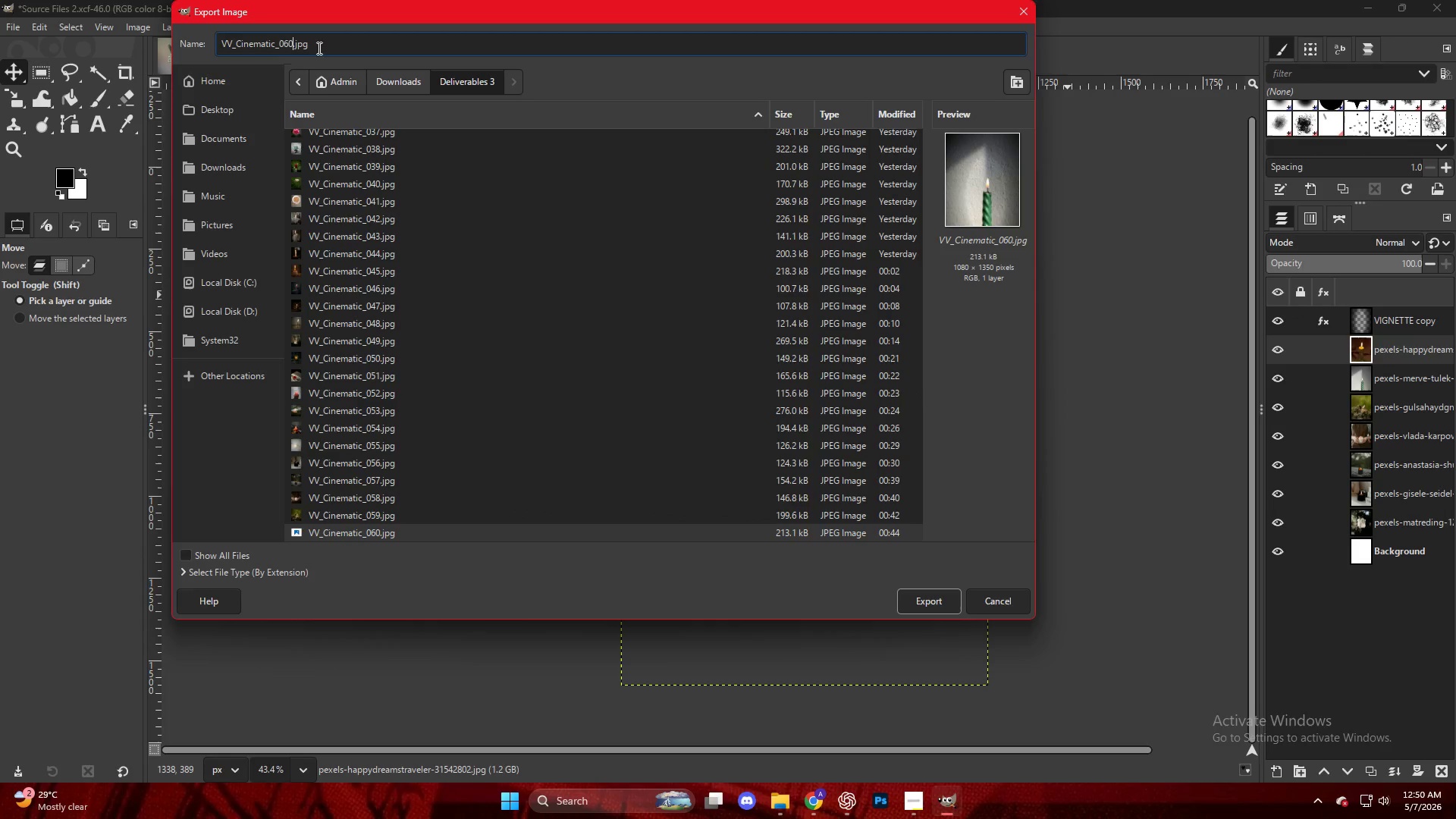 
key(Backspace)
 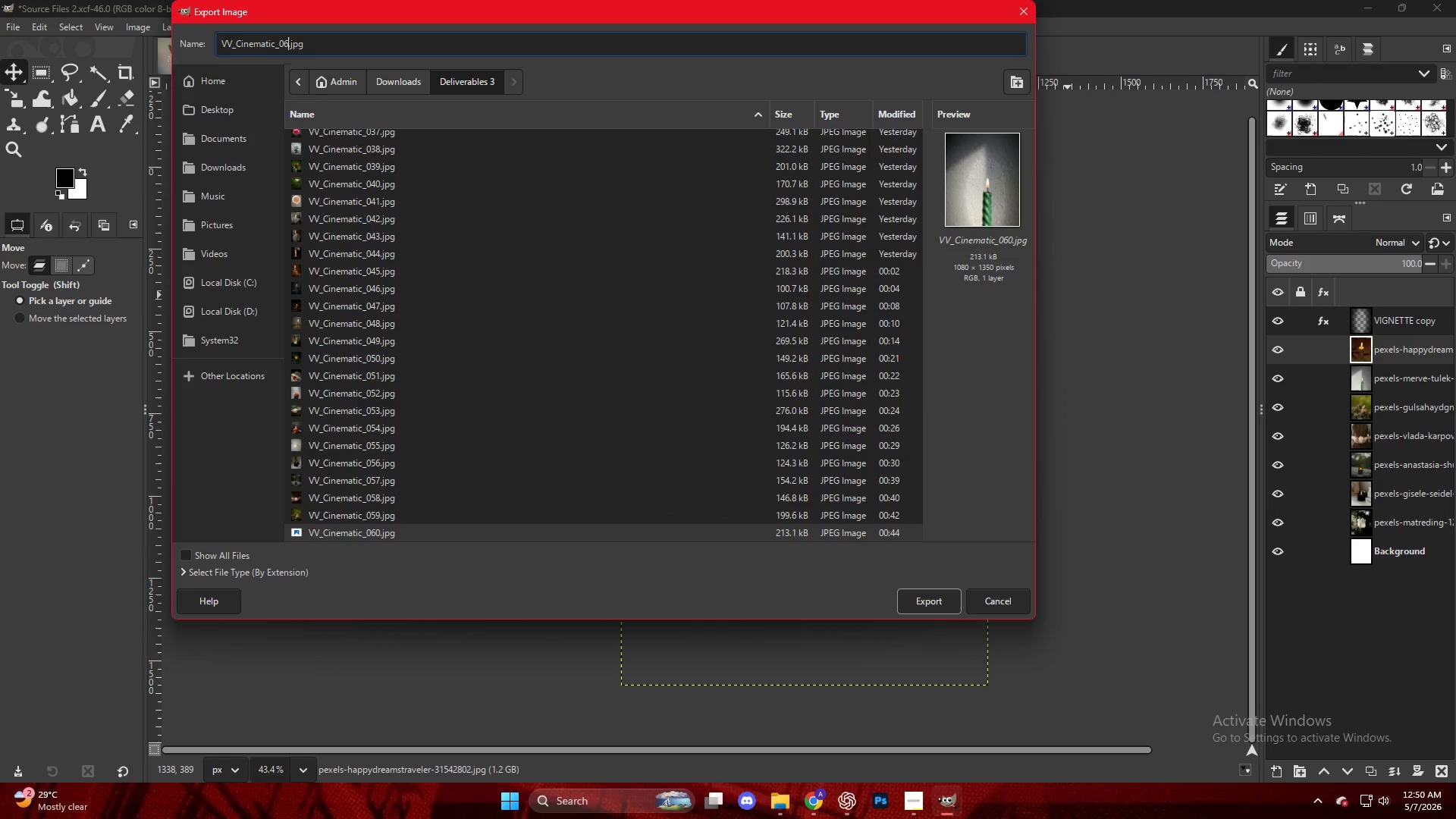 
key(1)
 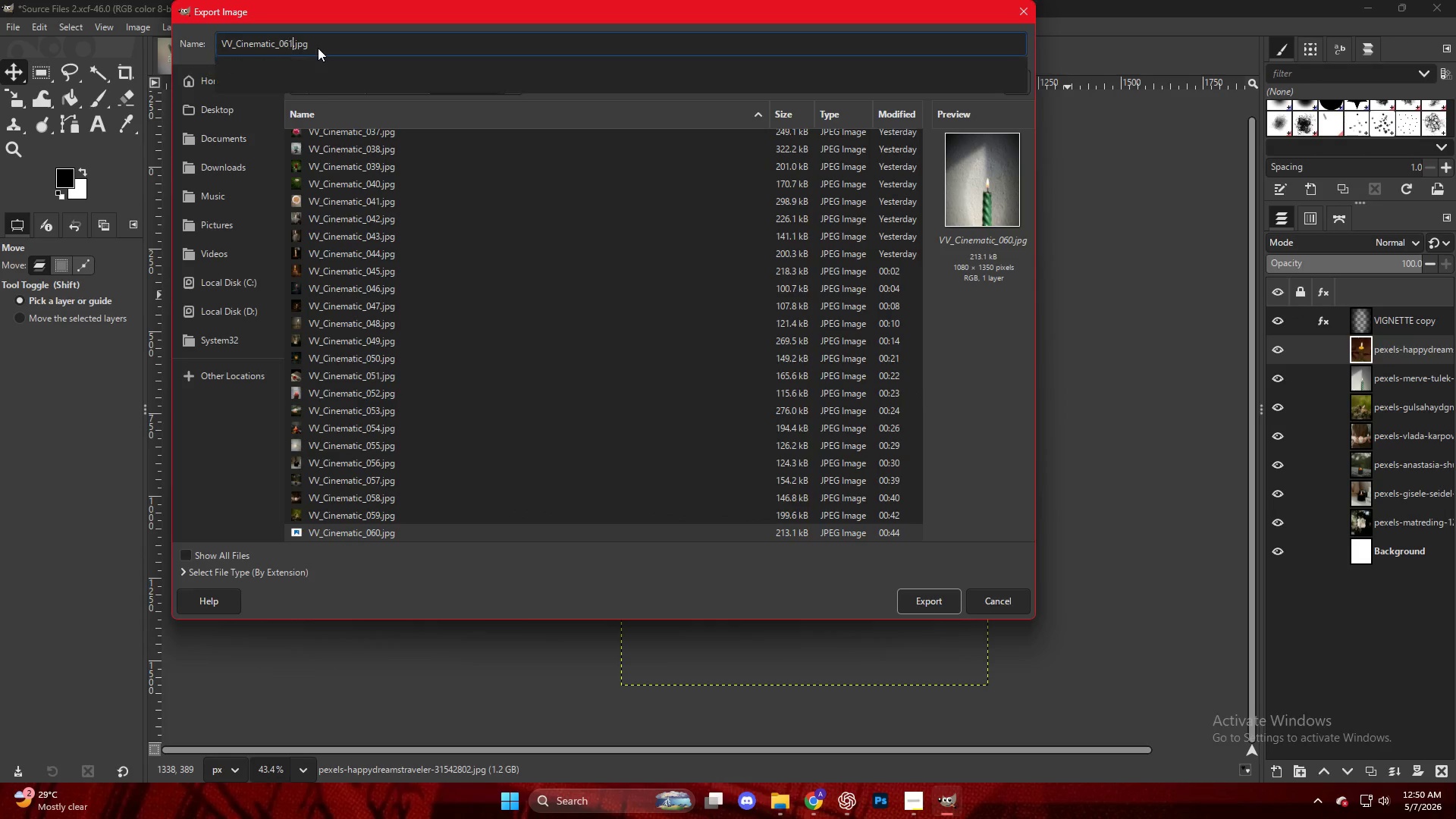 
key(Enter)
 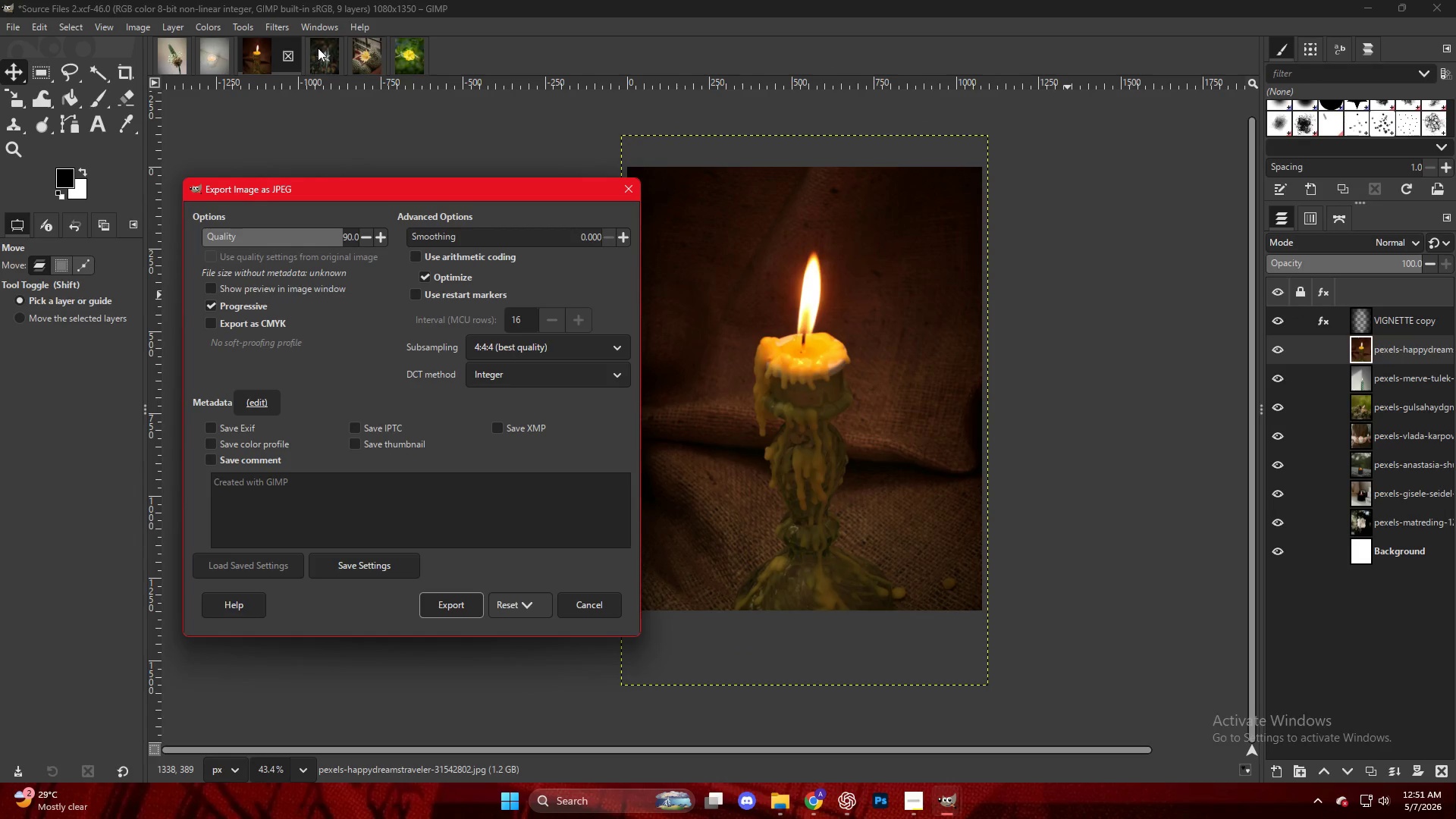 
key(NumpadEnter)
 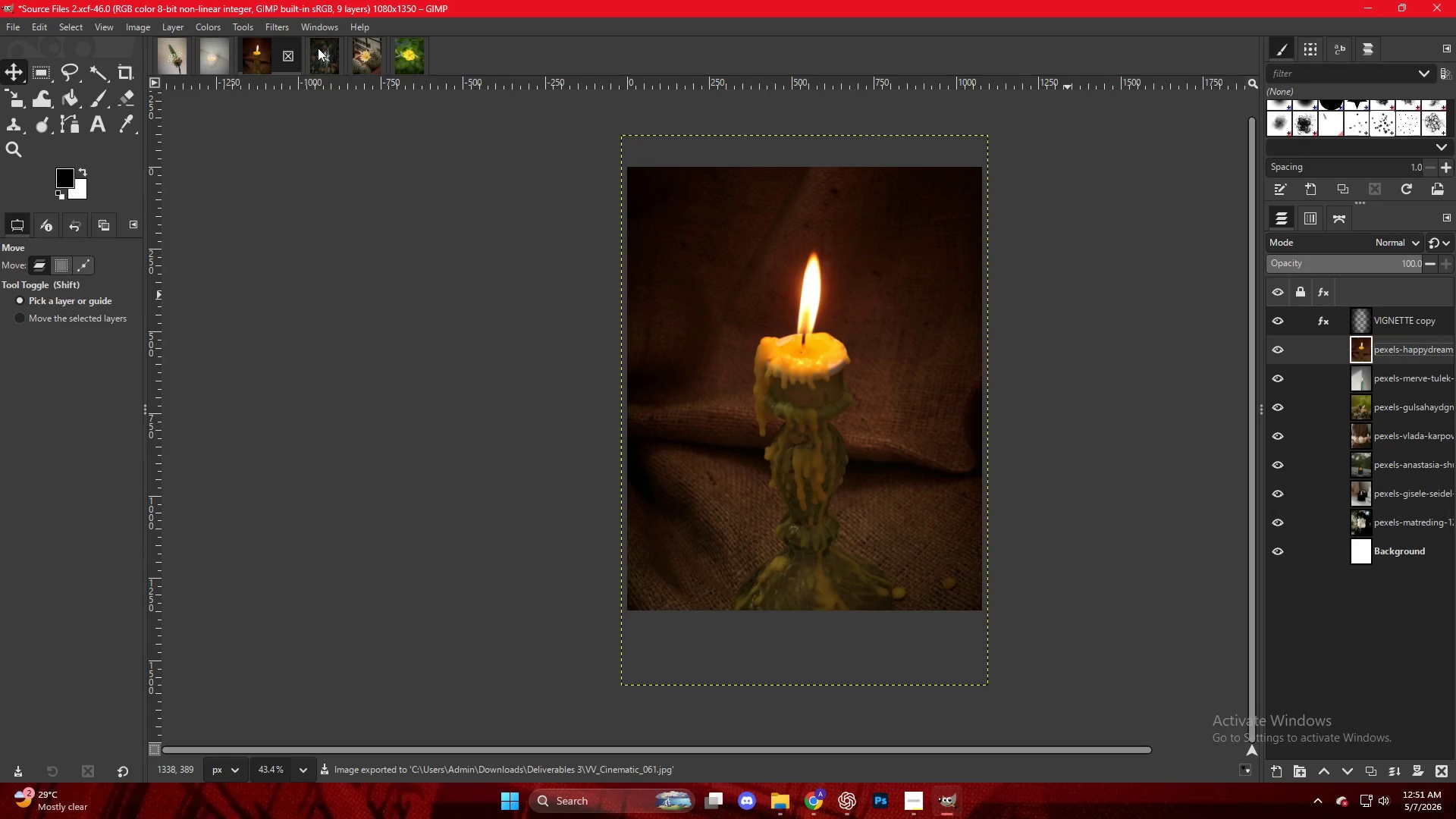 
wait(6.59)
 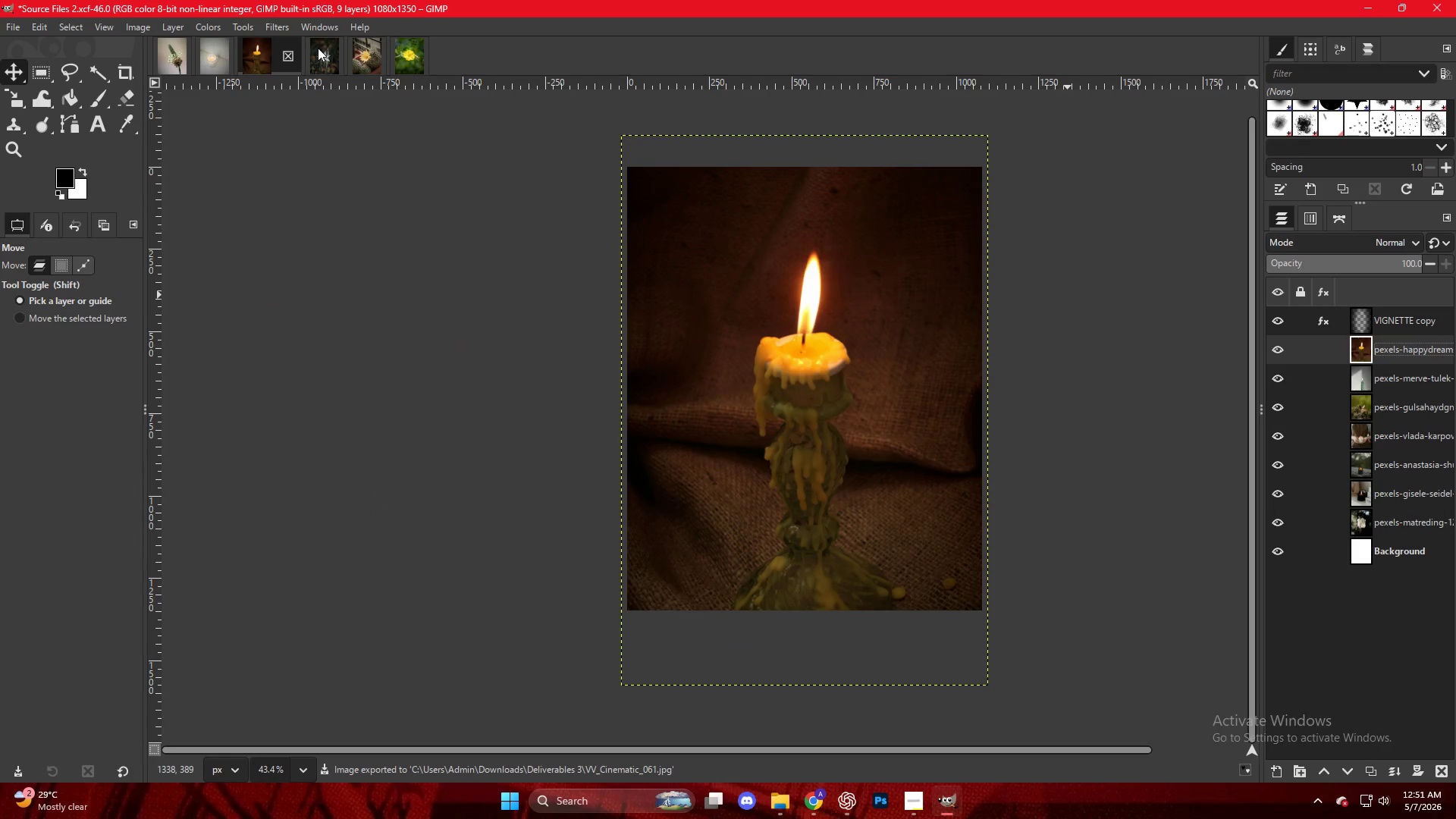 
left_click([809, 797])
 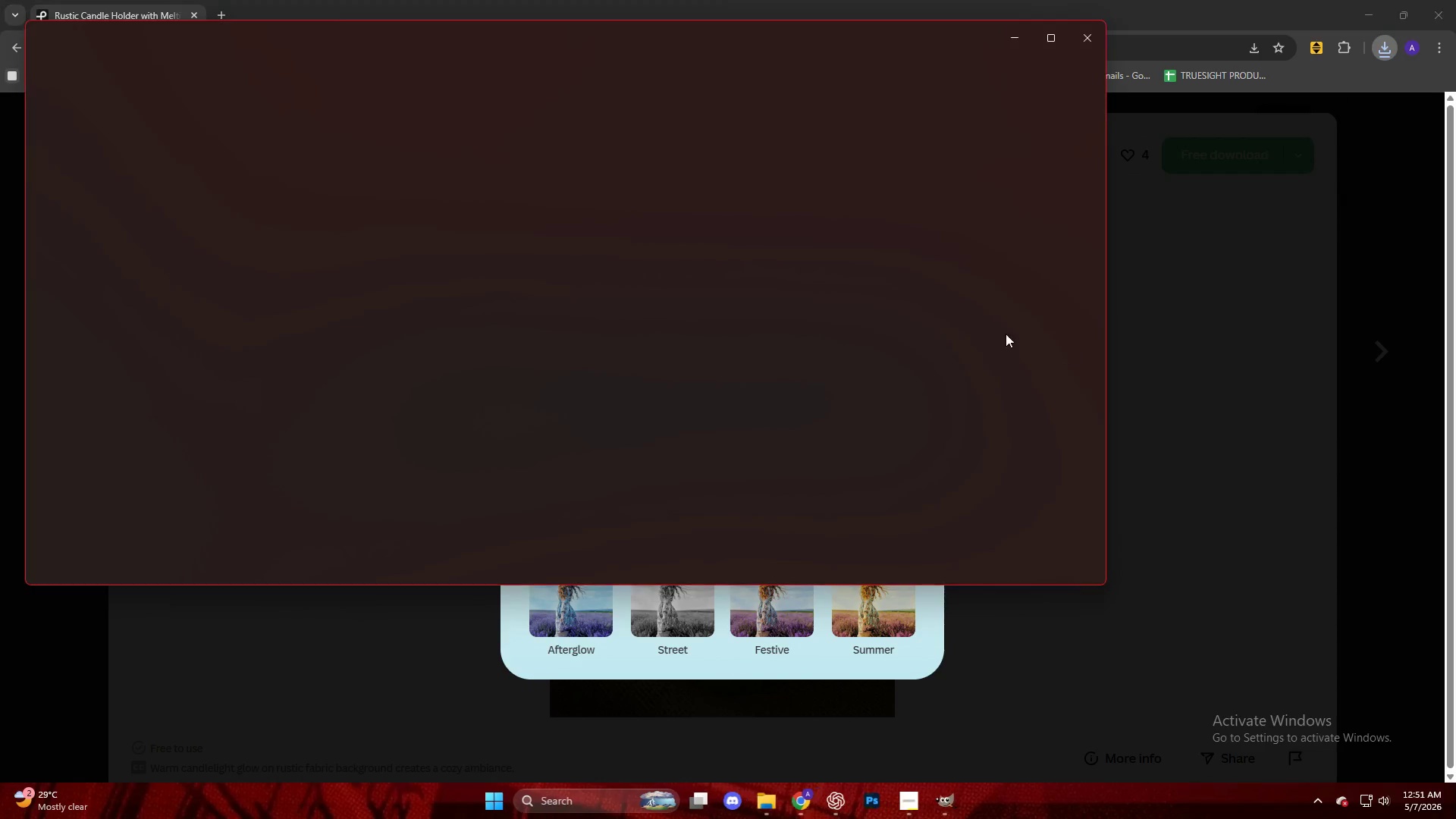 
left_click([1084, 31])
 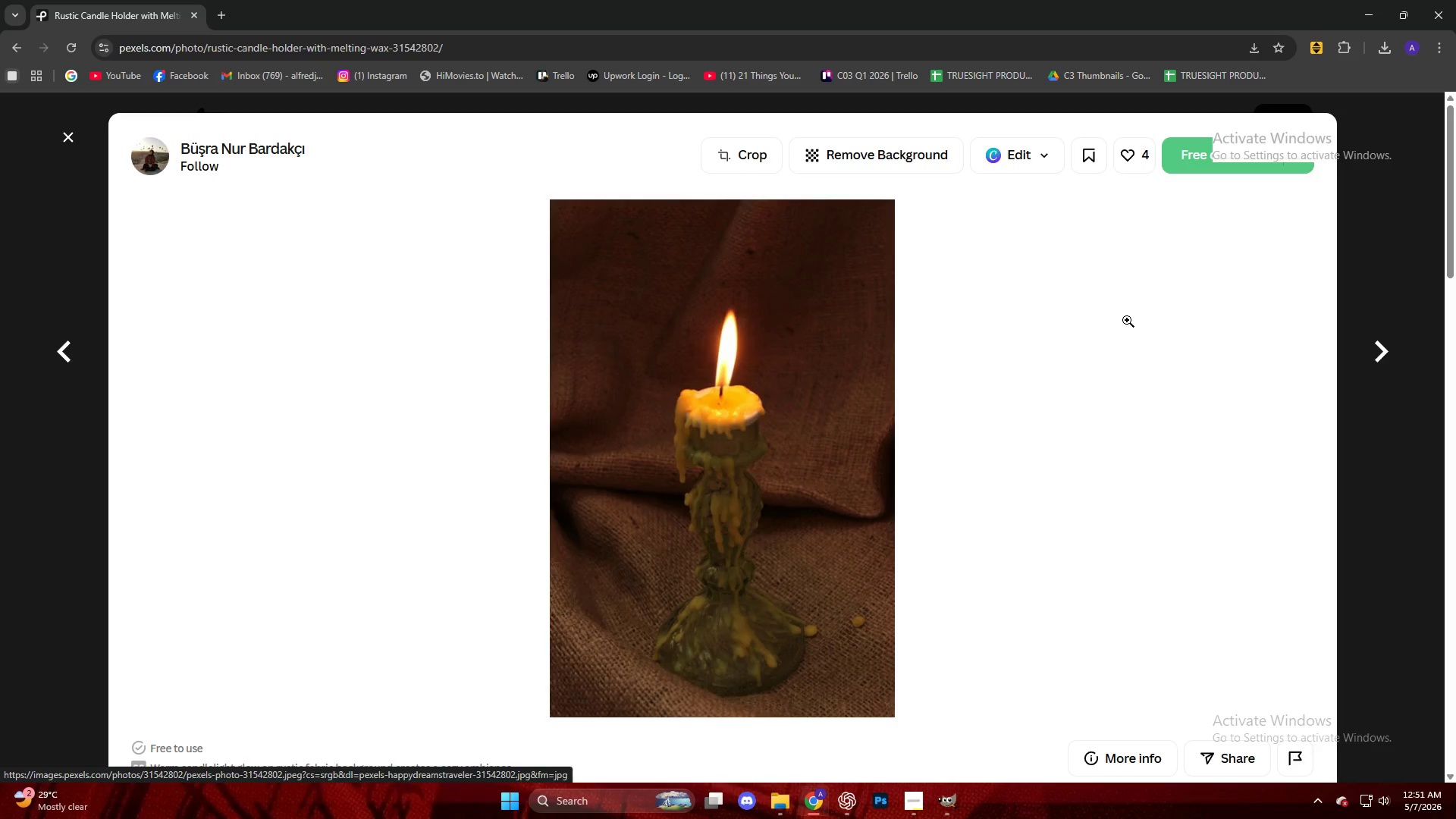 
wait(7.94)
 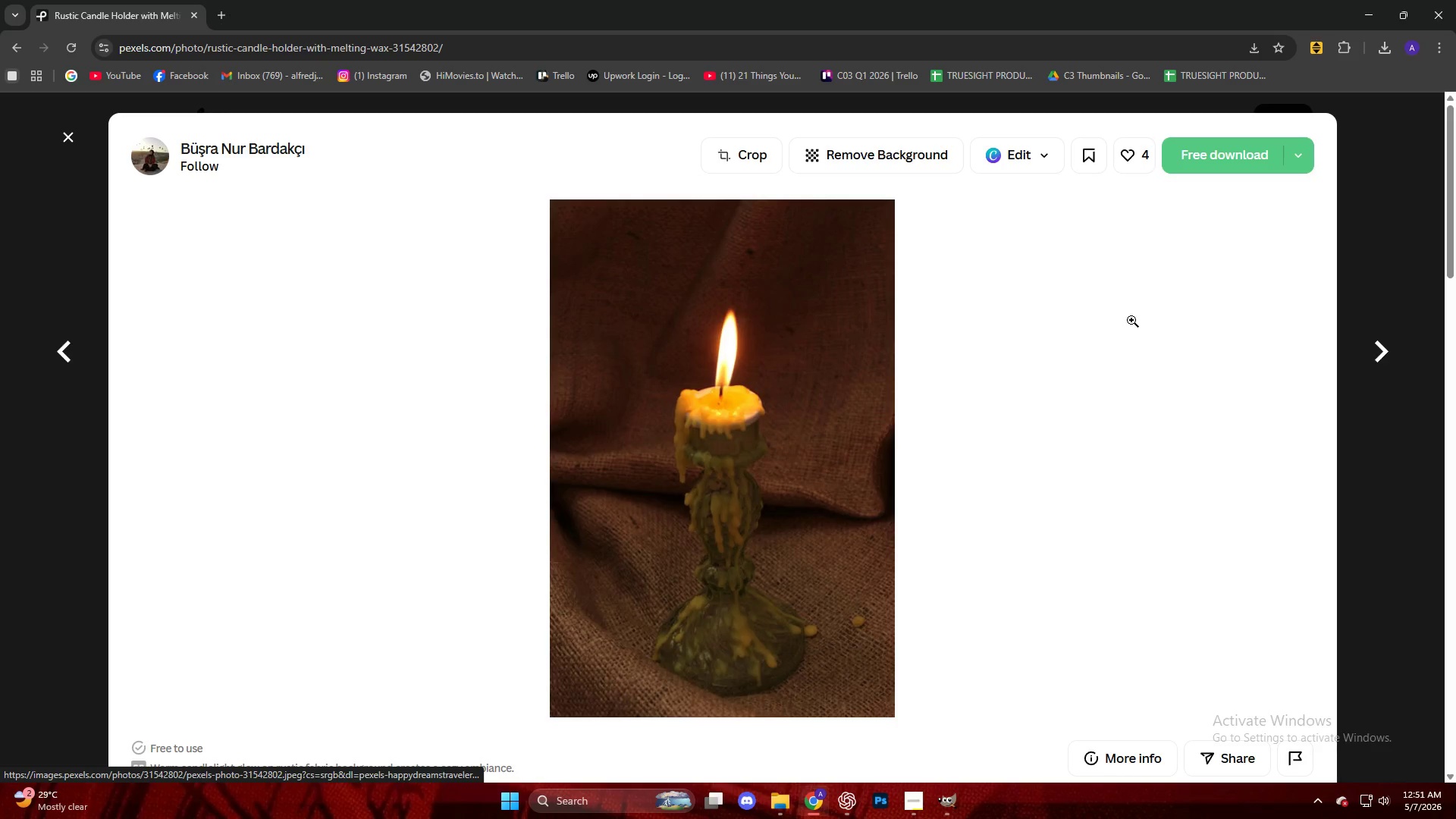 
scroll: coordinate [1126, 321], scroll_direction: down, amount: 9.0
 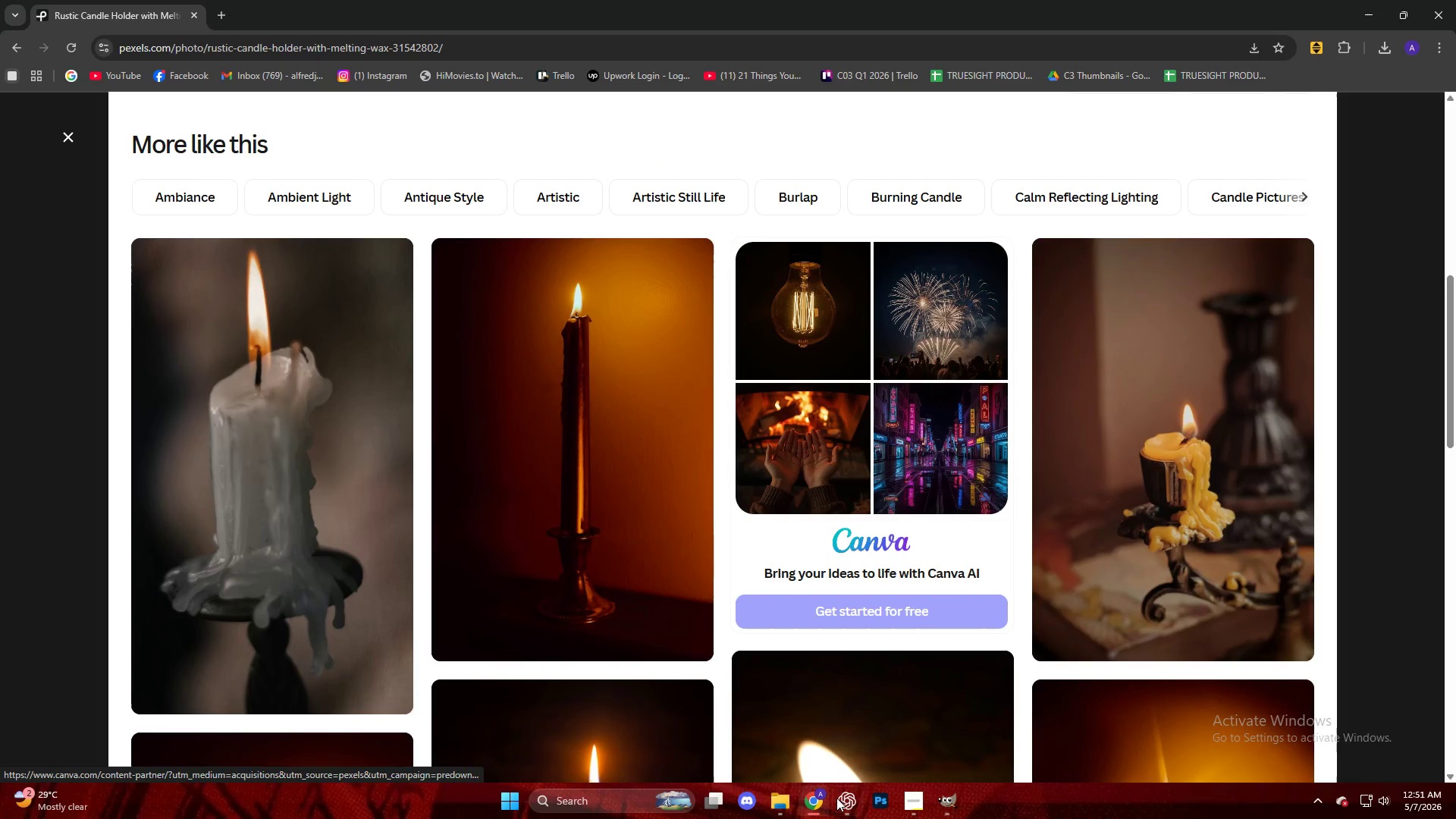 
left_click([921, 814])